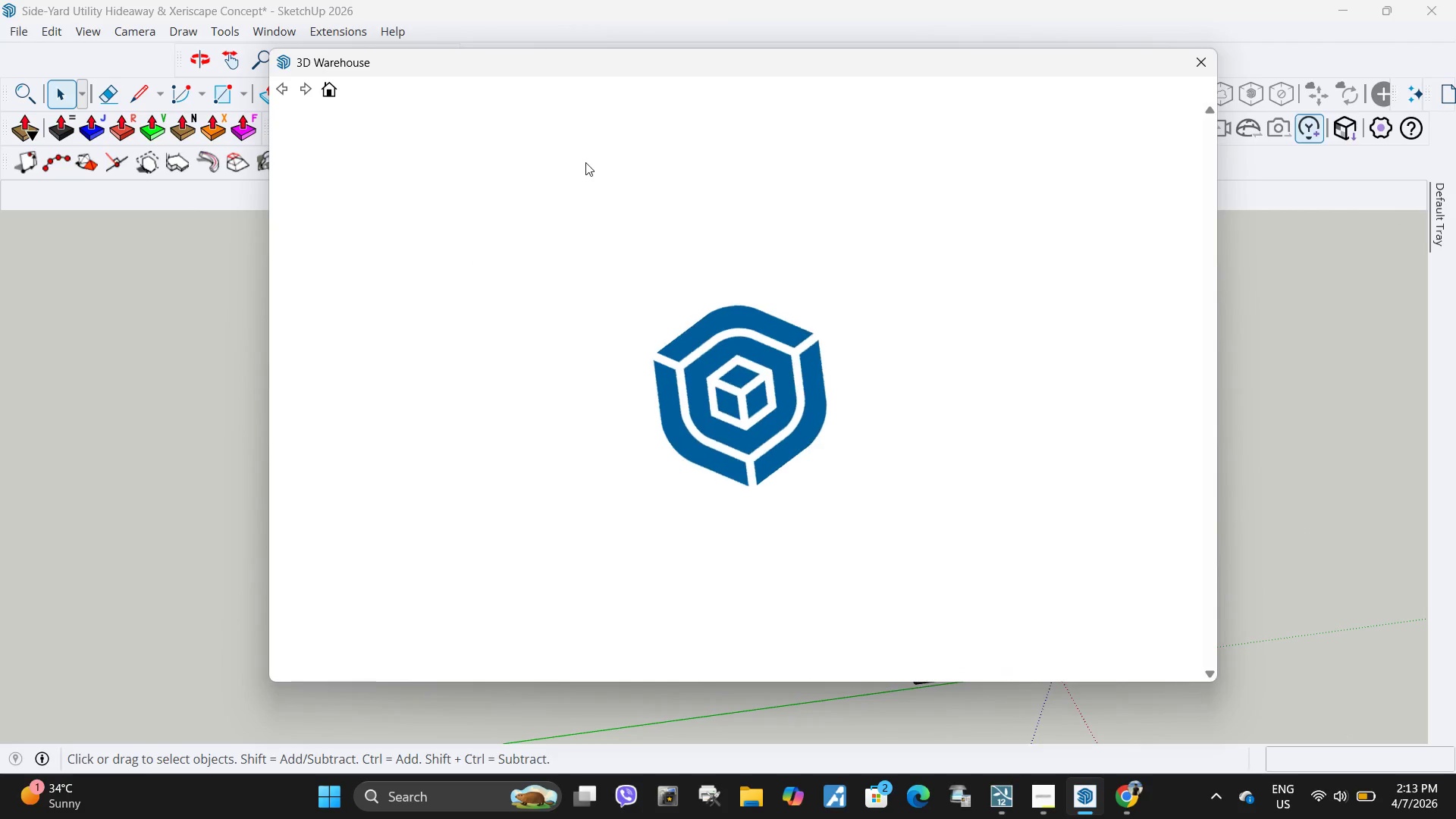 
wait(9.7)
 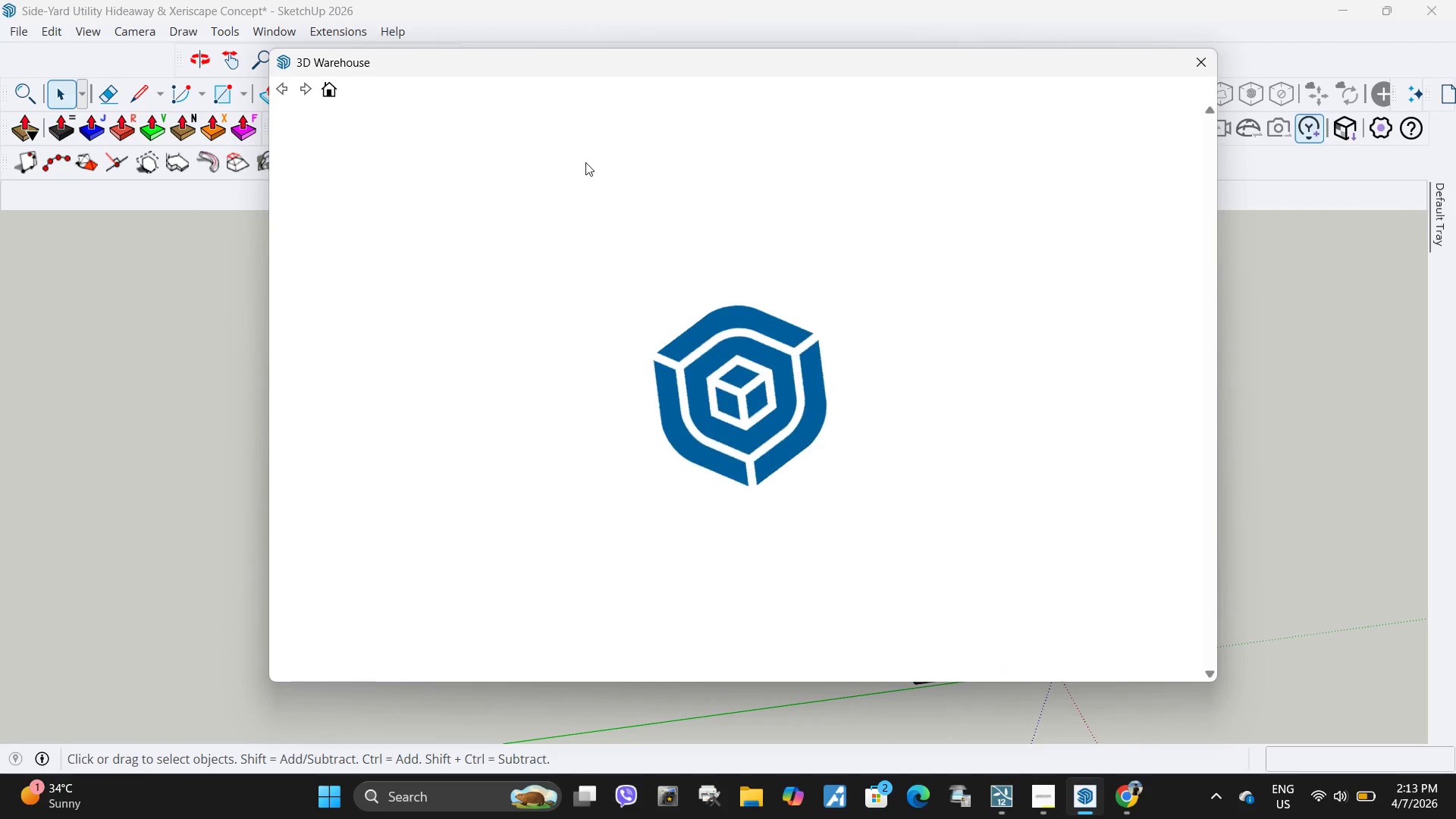 
double_click([783, 134])
 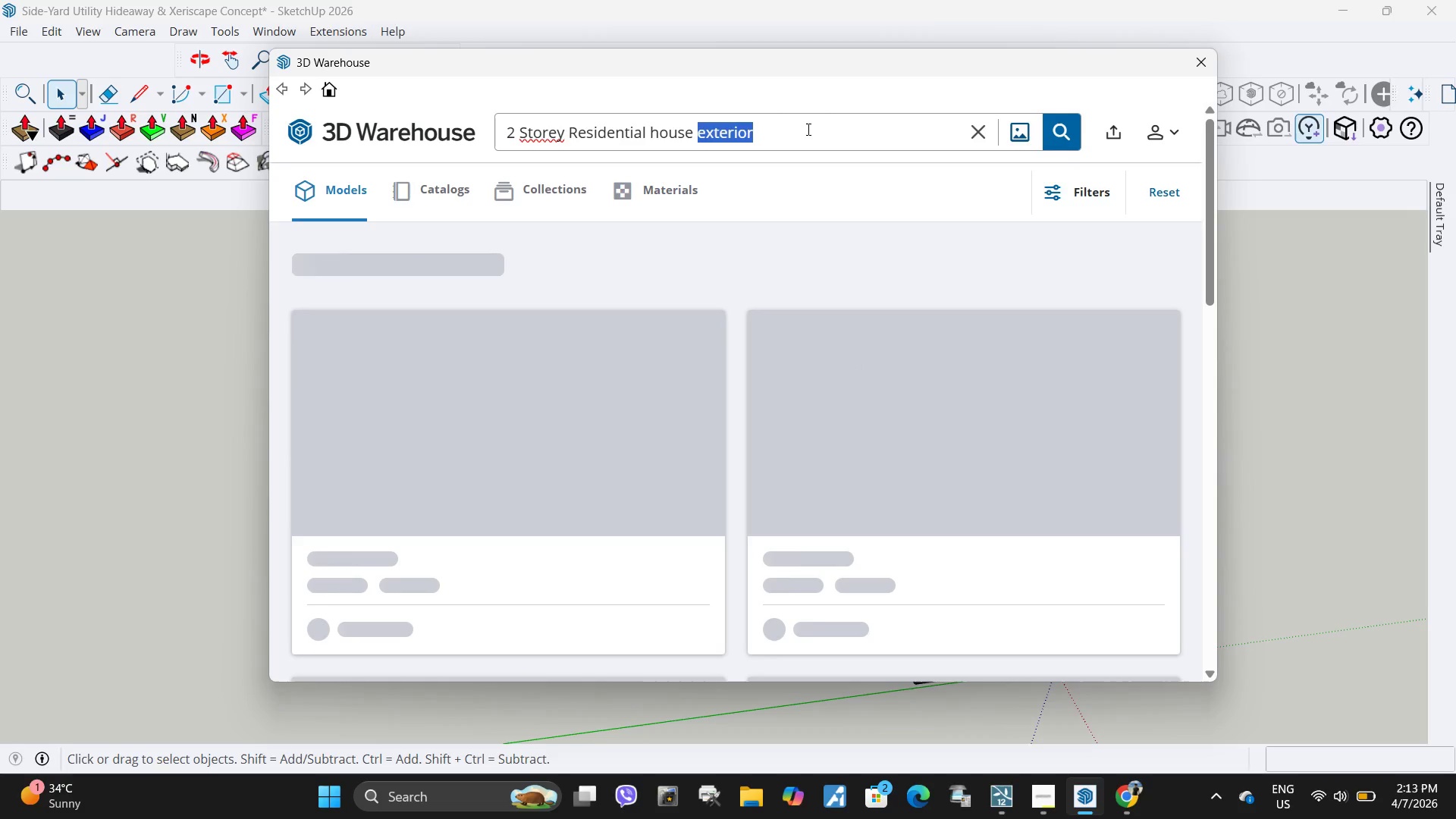 
left_click_drag(start_coordinate=[807, 129], to_coordinate=[803, 129])
 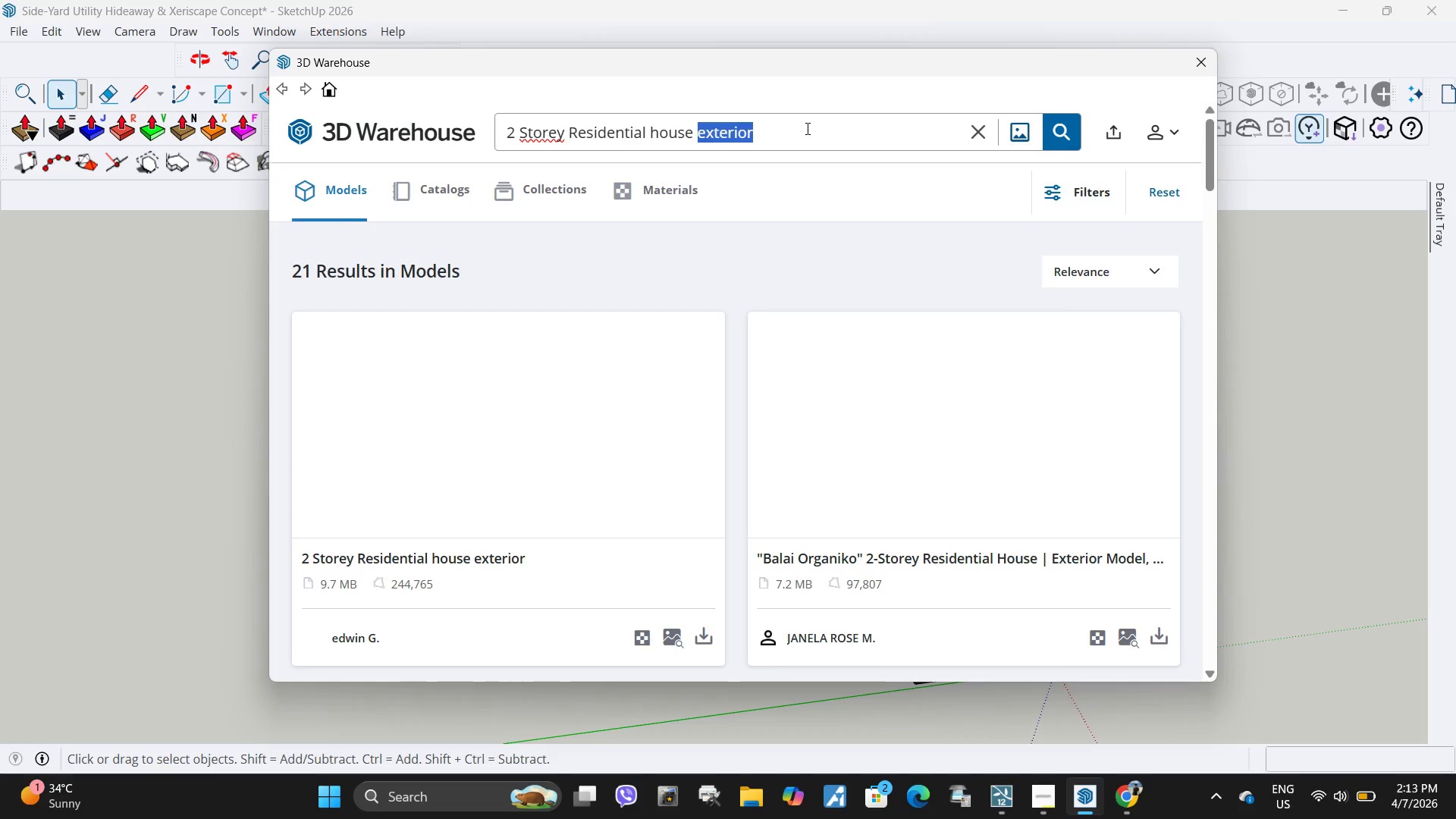 
triple_click([806, 128])
 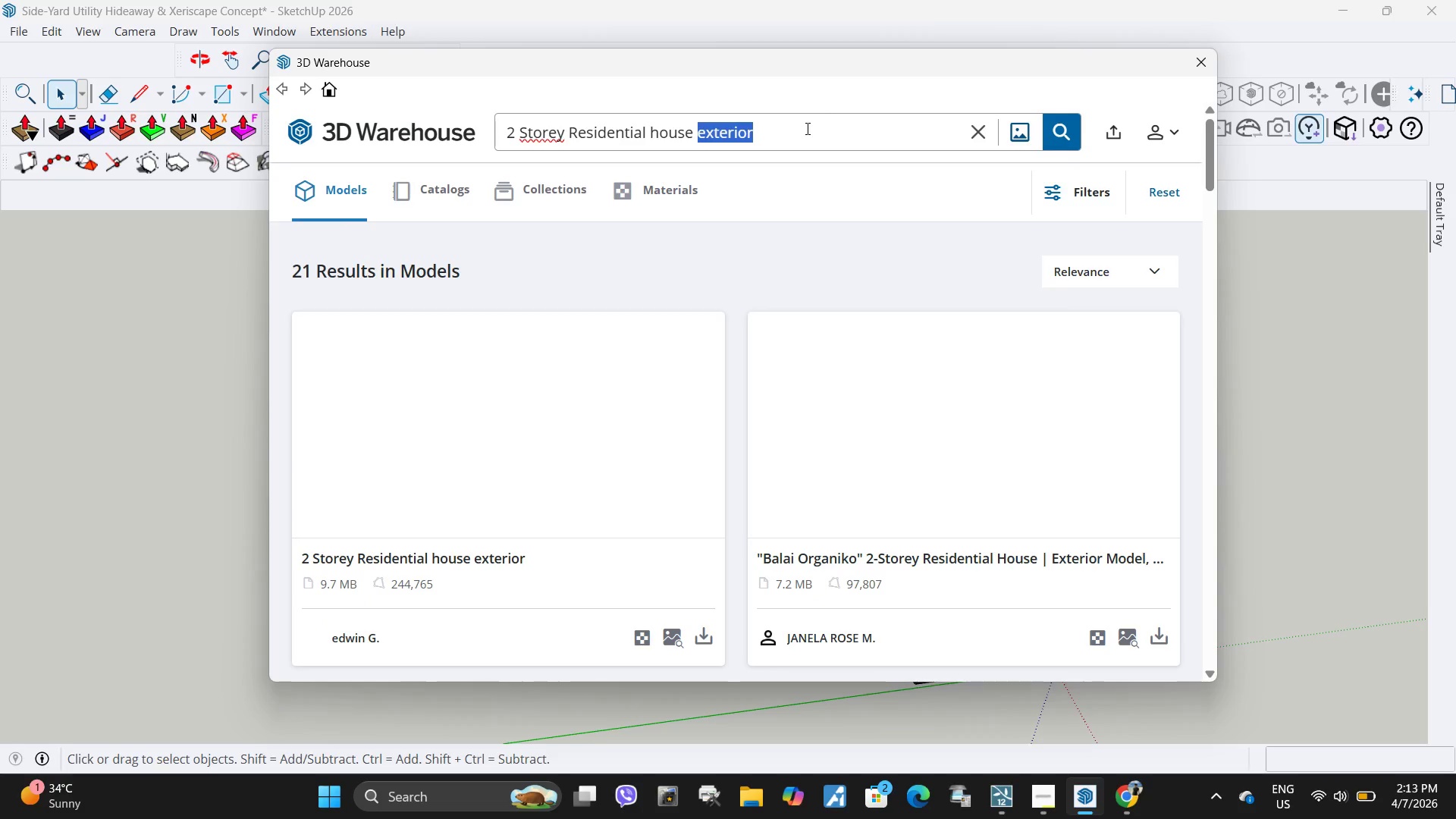 
triple_click([806, 128])
 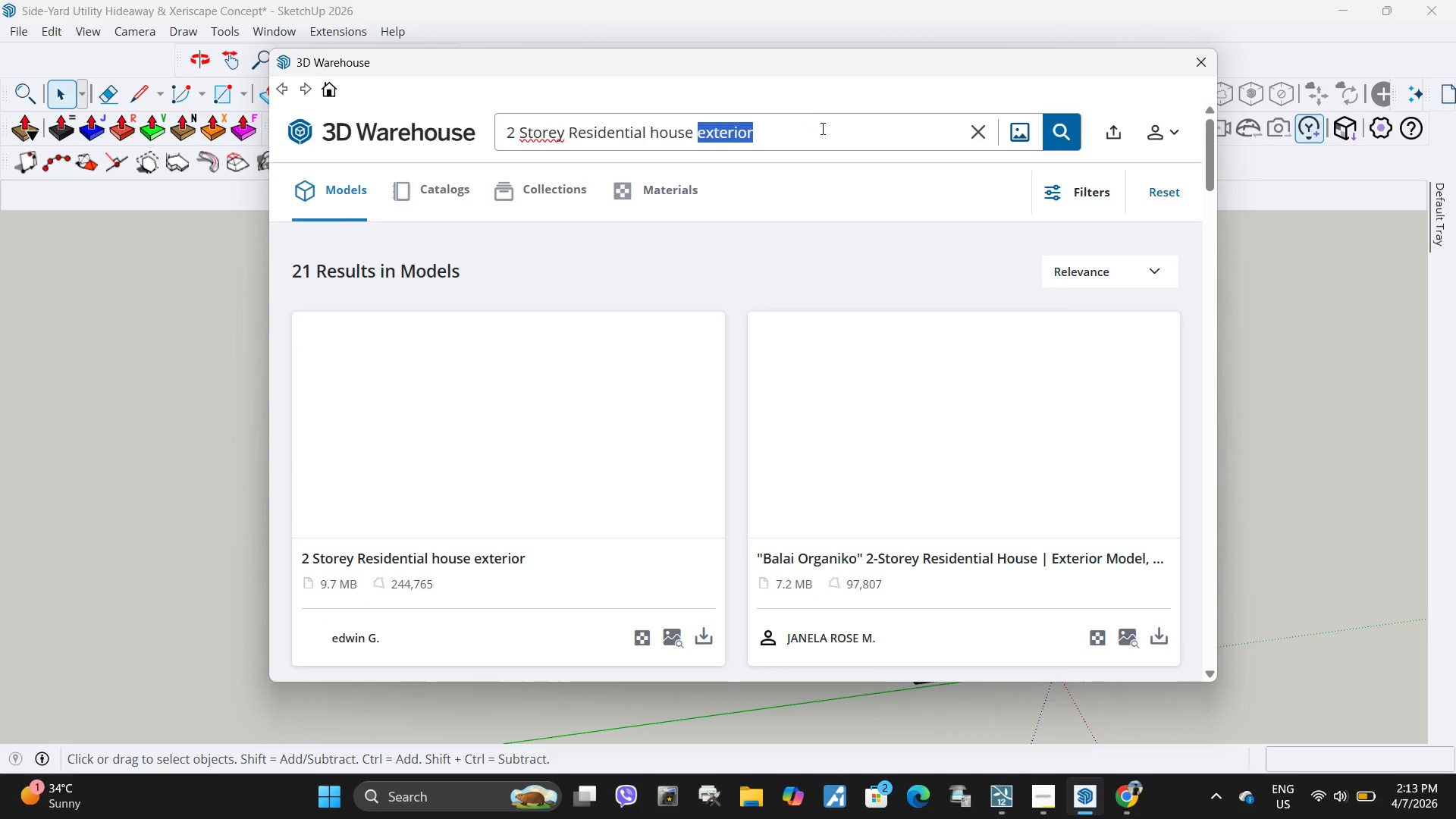 
triple_click([821, 128])
 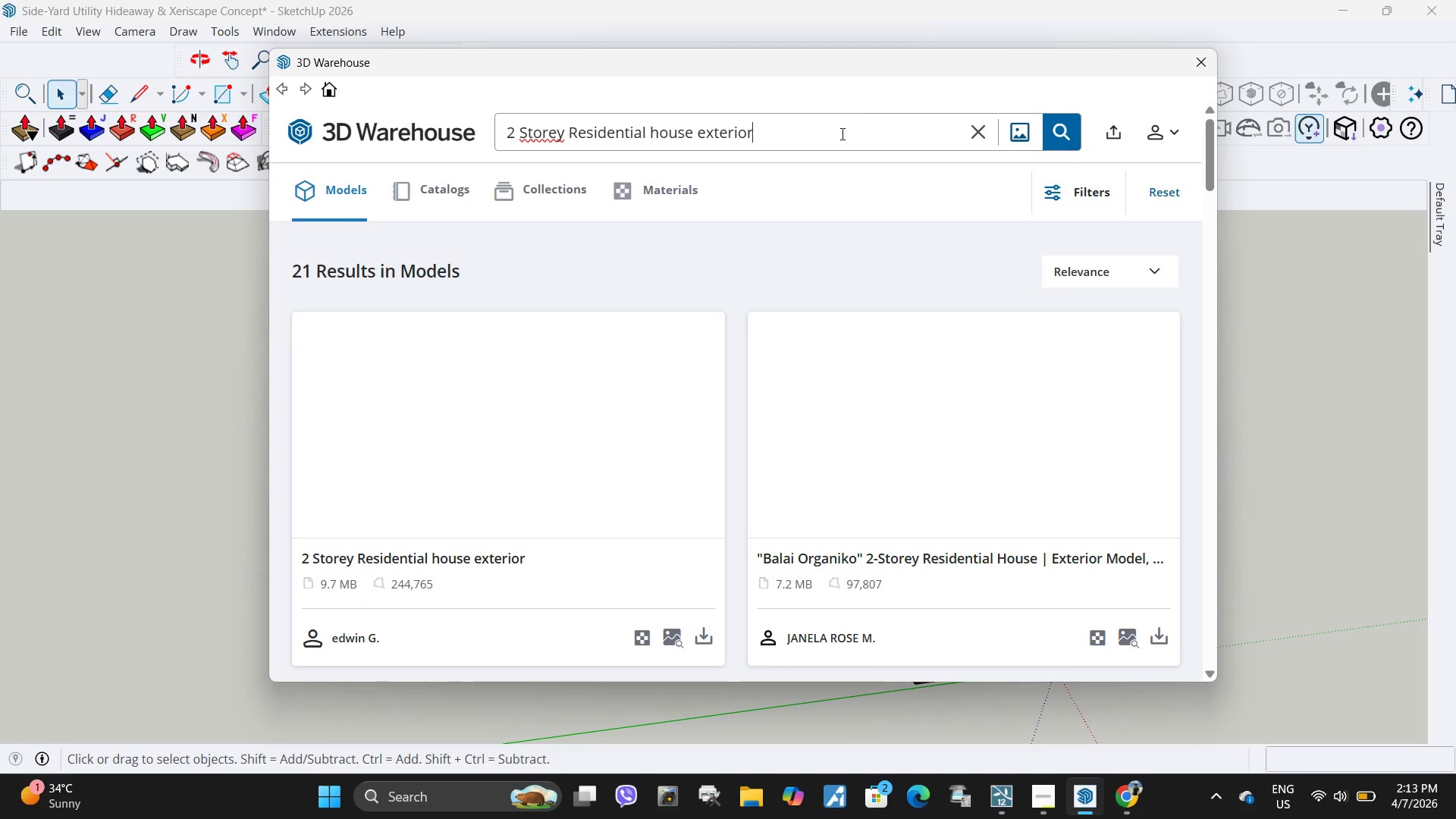 
left_click_drag(start_coordinate=[841, 133], to_coordinate=[450, 133])
 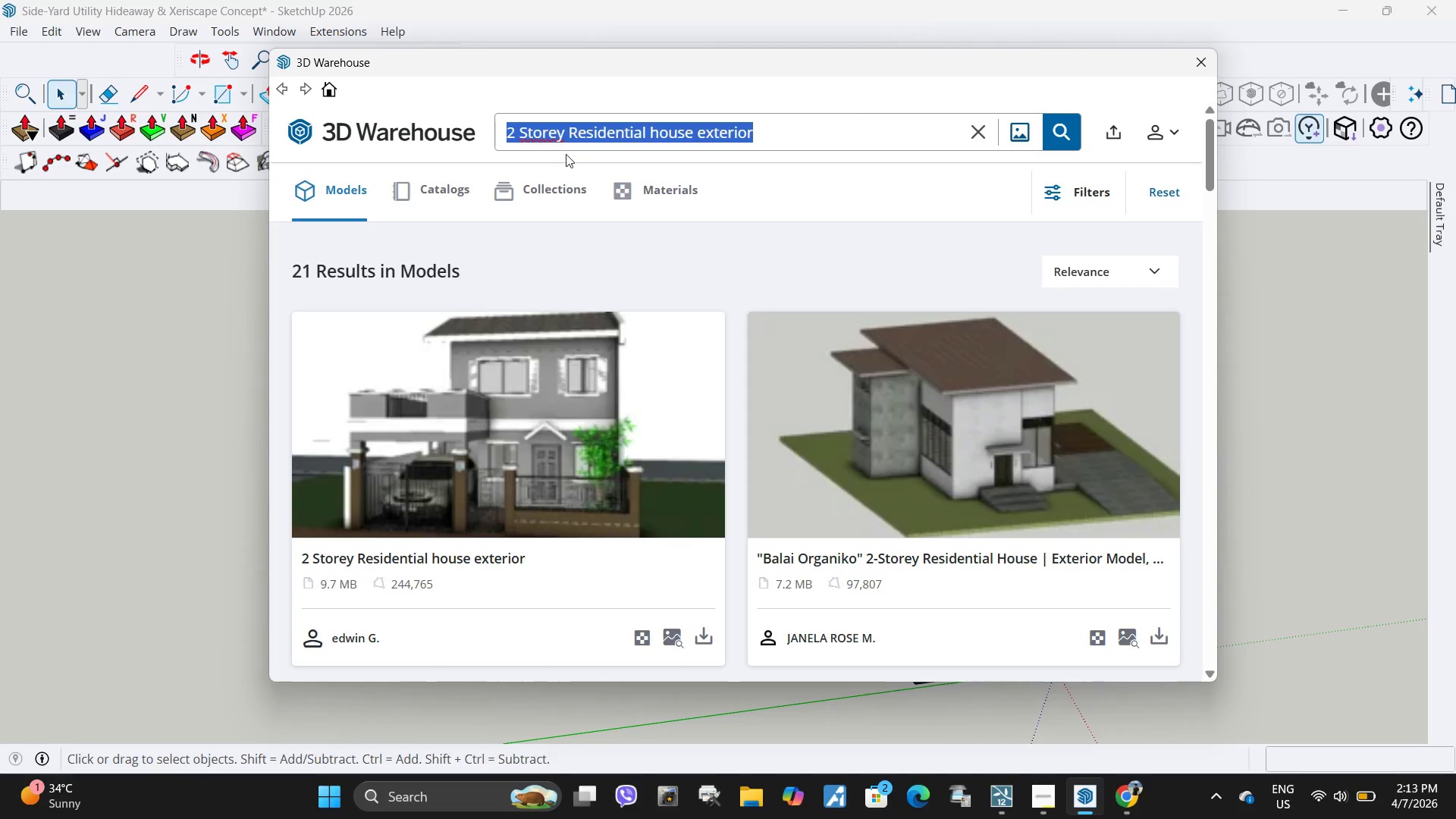 
hold_key(key=ControlLeft, duration=0.81)
 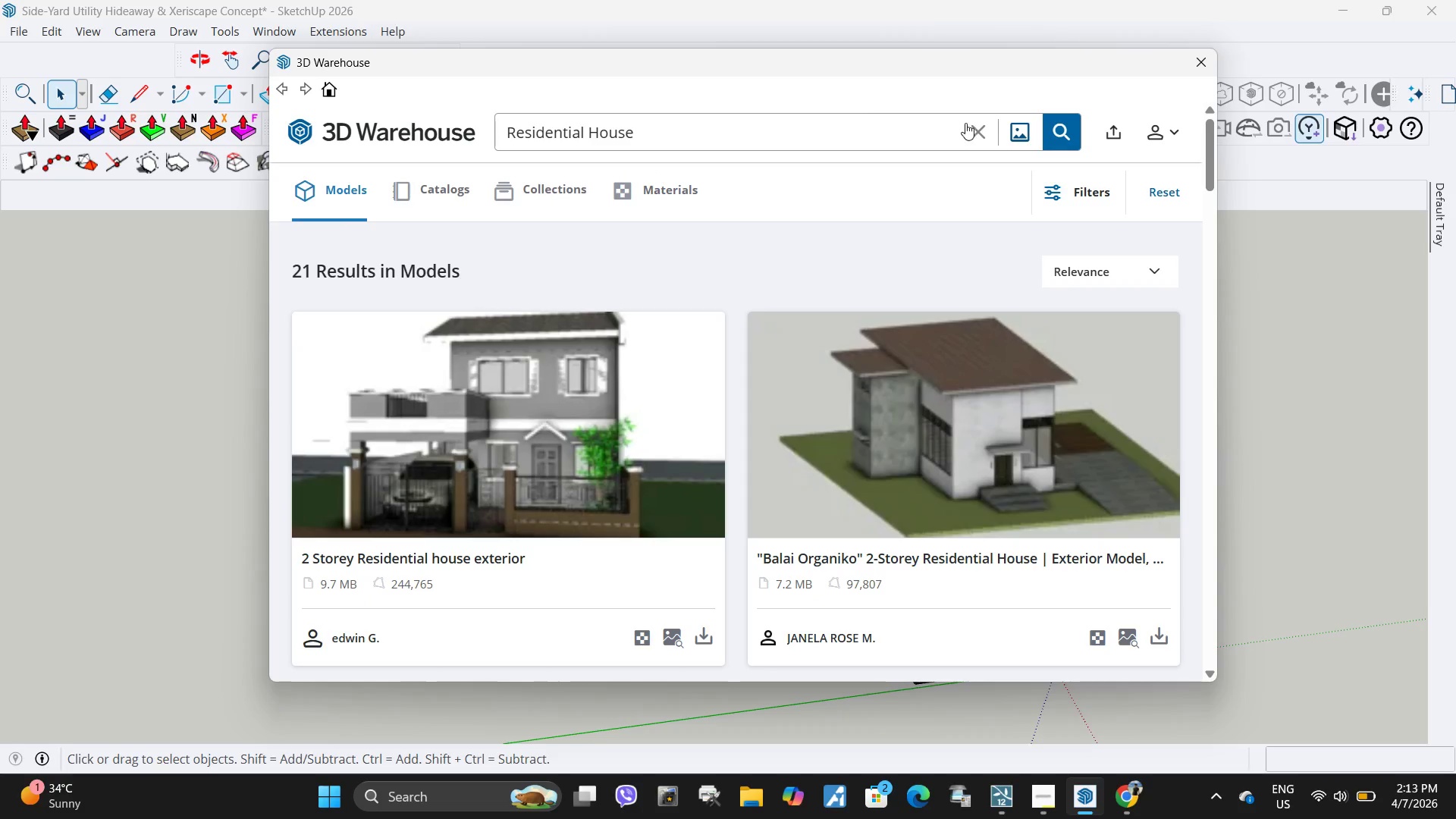 
hold_key(key=V, duration=0.31)
 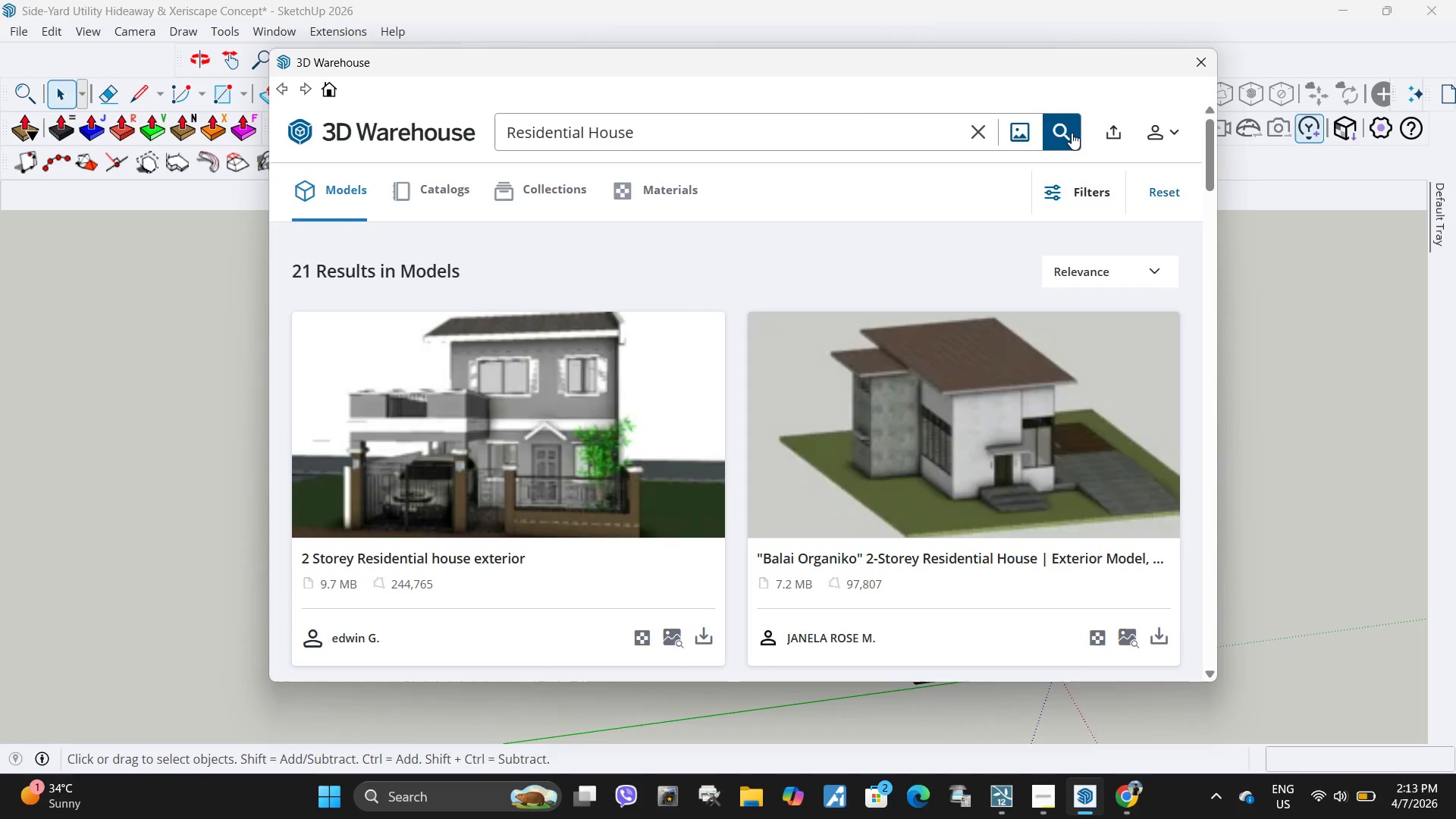 
left_click([1072, 133])
 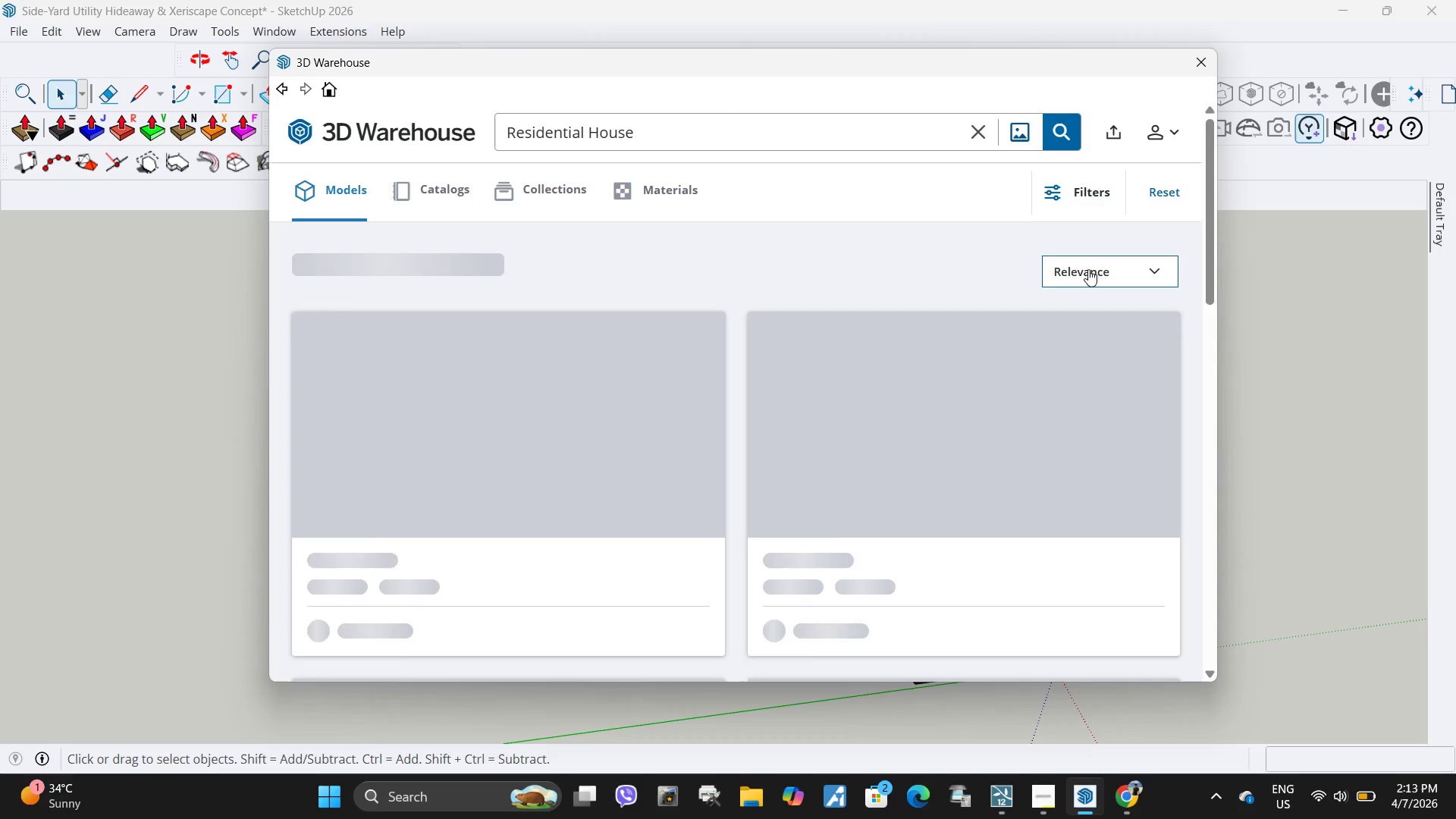 
wait(9.14)
 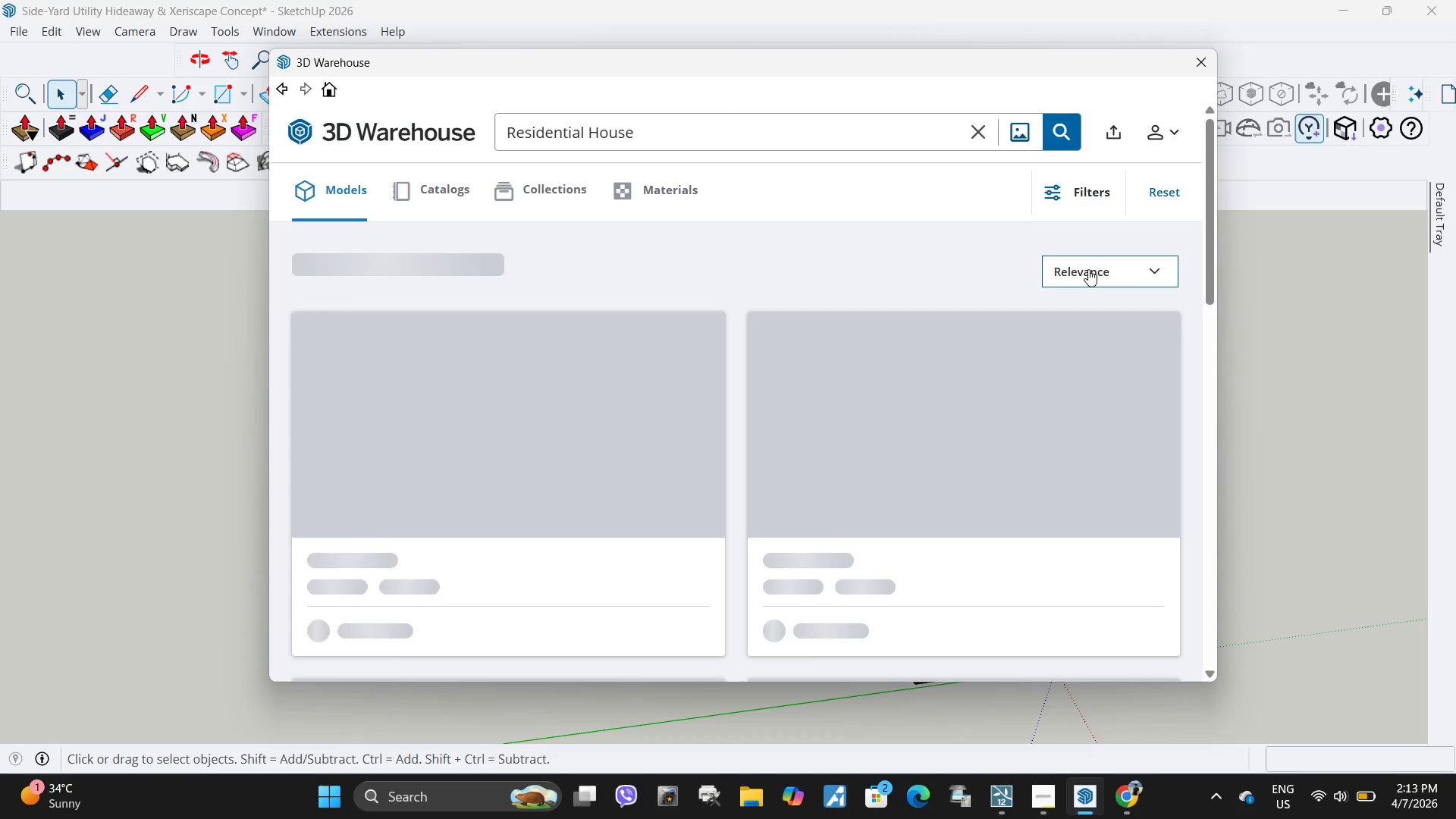 
scroll: coordinate [802, 450], scroll_direction: down, amount: 5.0
 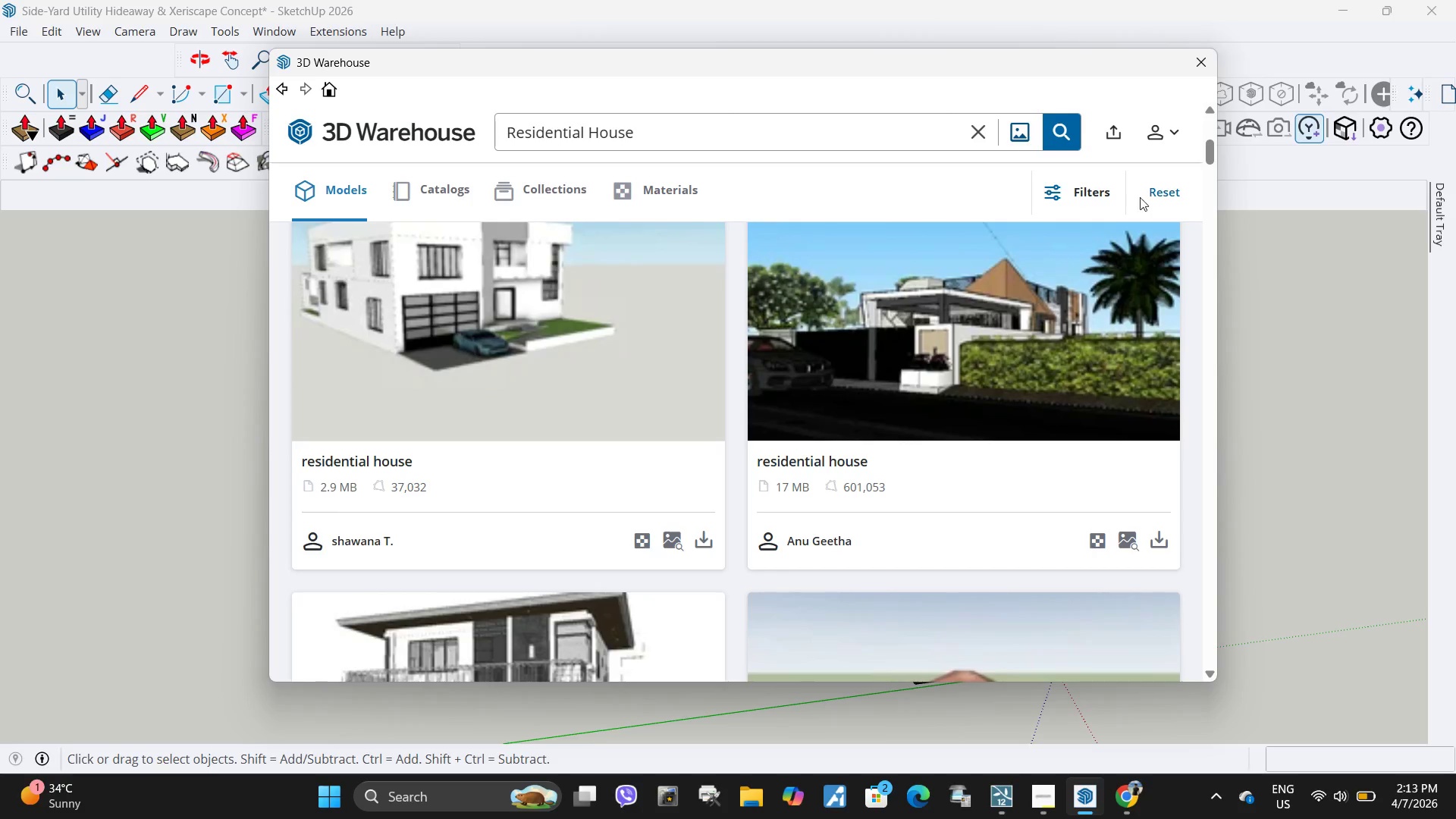 
left_click([1065, 193])
 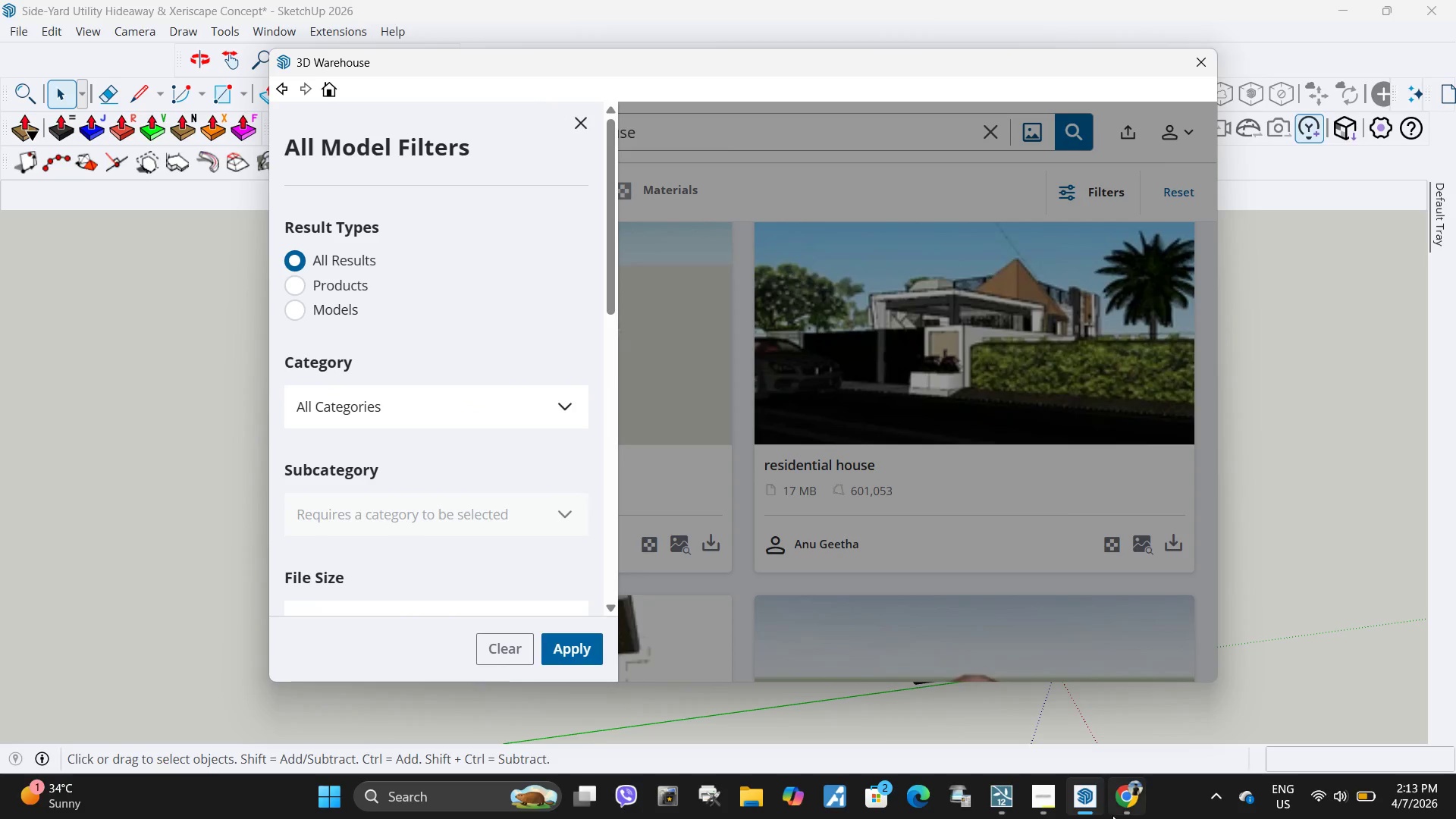 
left_click([1123, 806])
 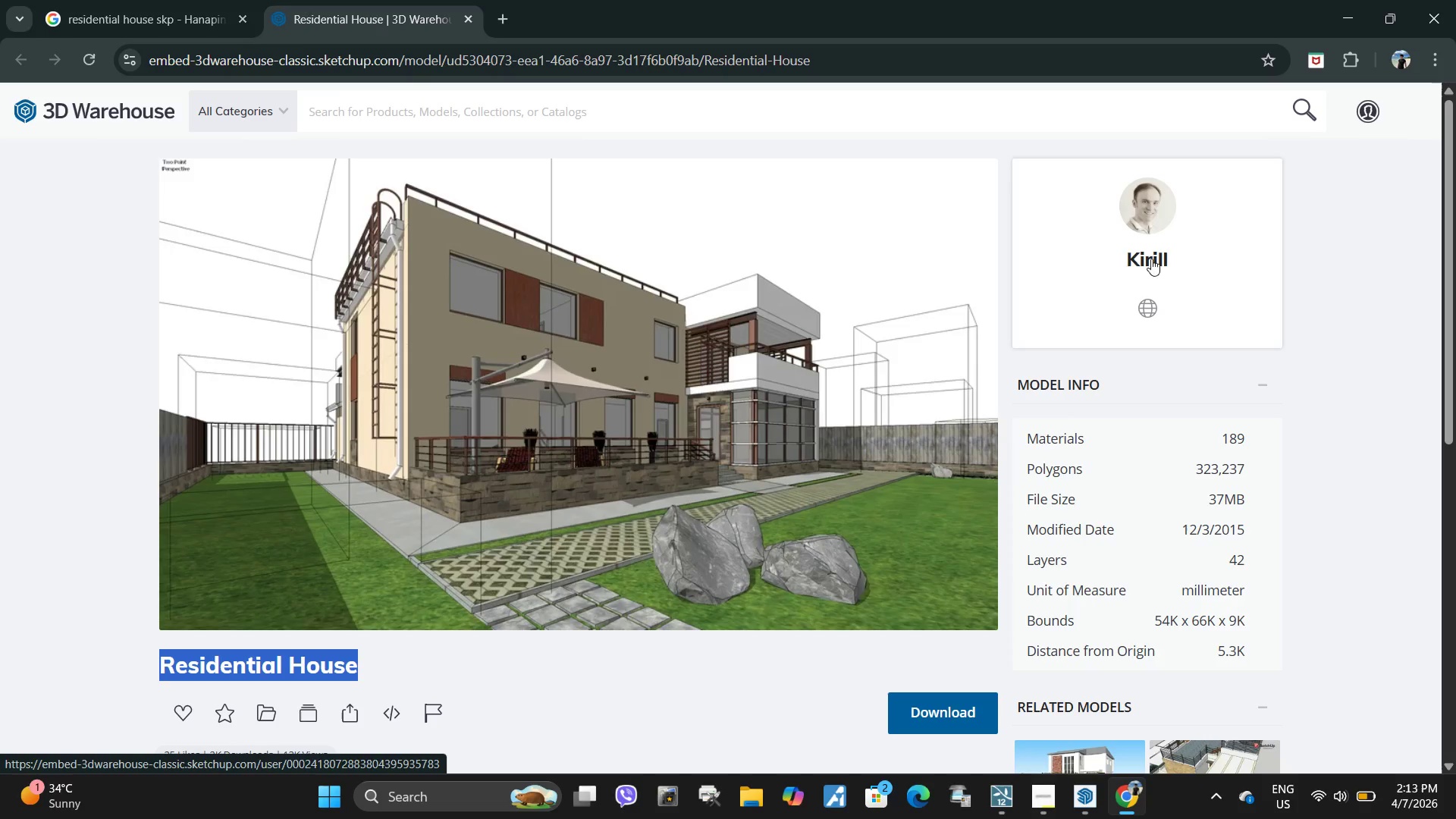 
left_click_drag(start_coordinate=[1123, 249], to_coordinate=[1169, 254])
 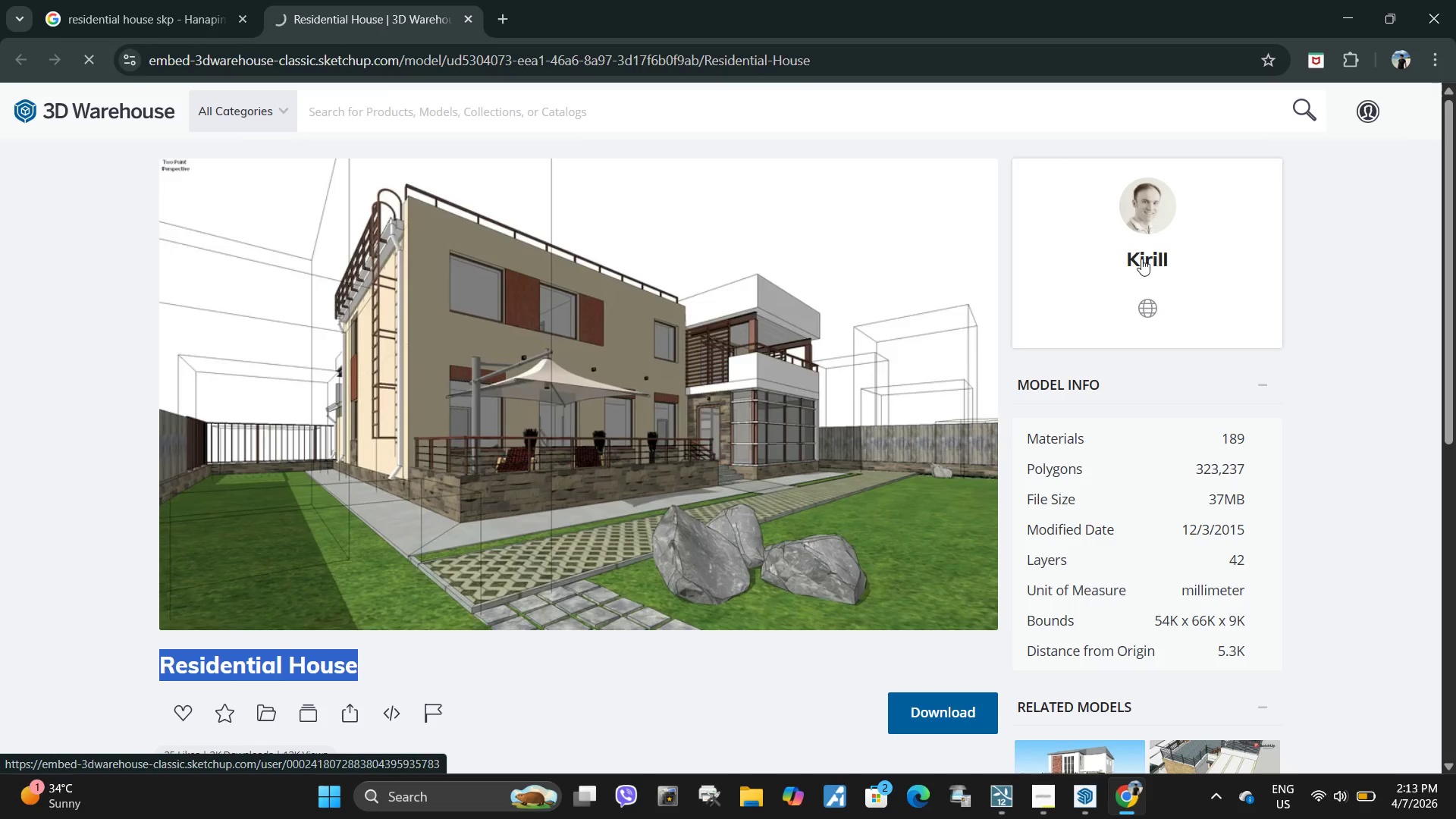 
left_click_drag(start_coordinate=[1141, 259], to_coordinate=[1161, 255])
 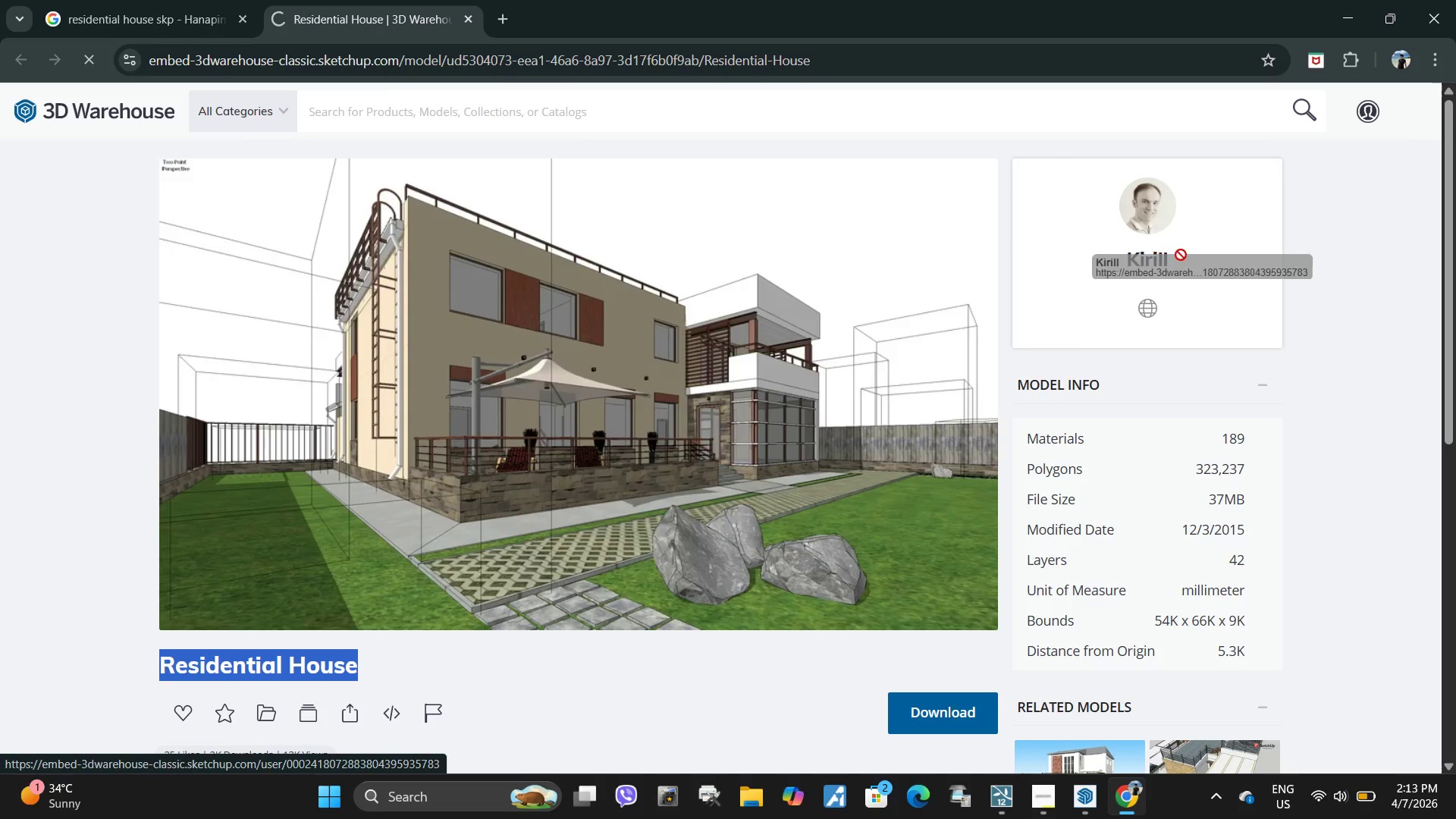 
left_click_drag(start_coordinate=[1172, 255], to_coordinate=[1186, 254])
 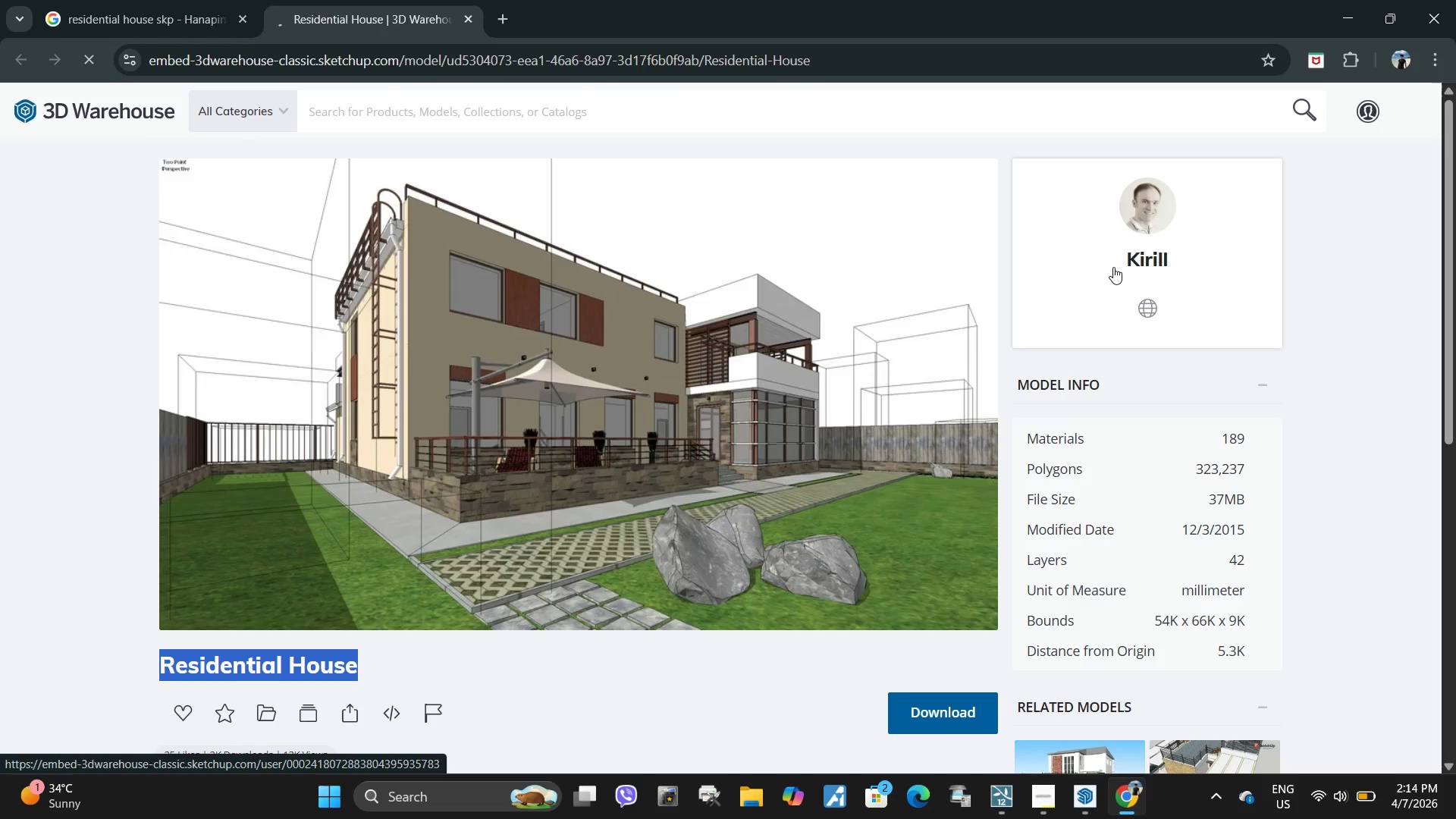 
left_click_drag(start_coordinate=[1113, 267], to_coordinate=[1144, 267])
 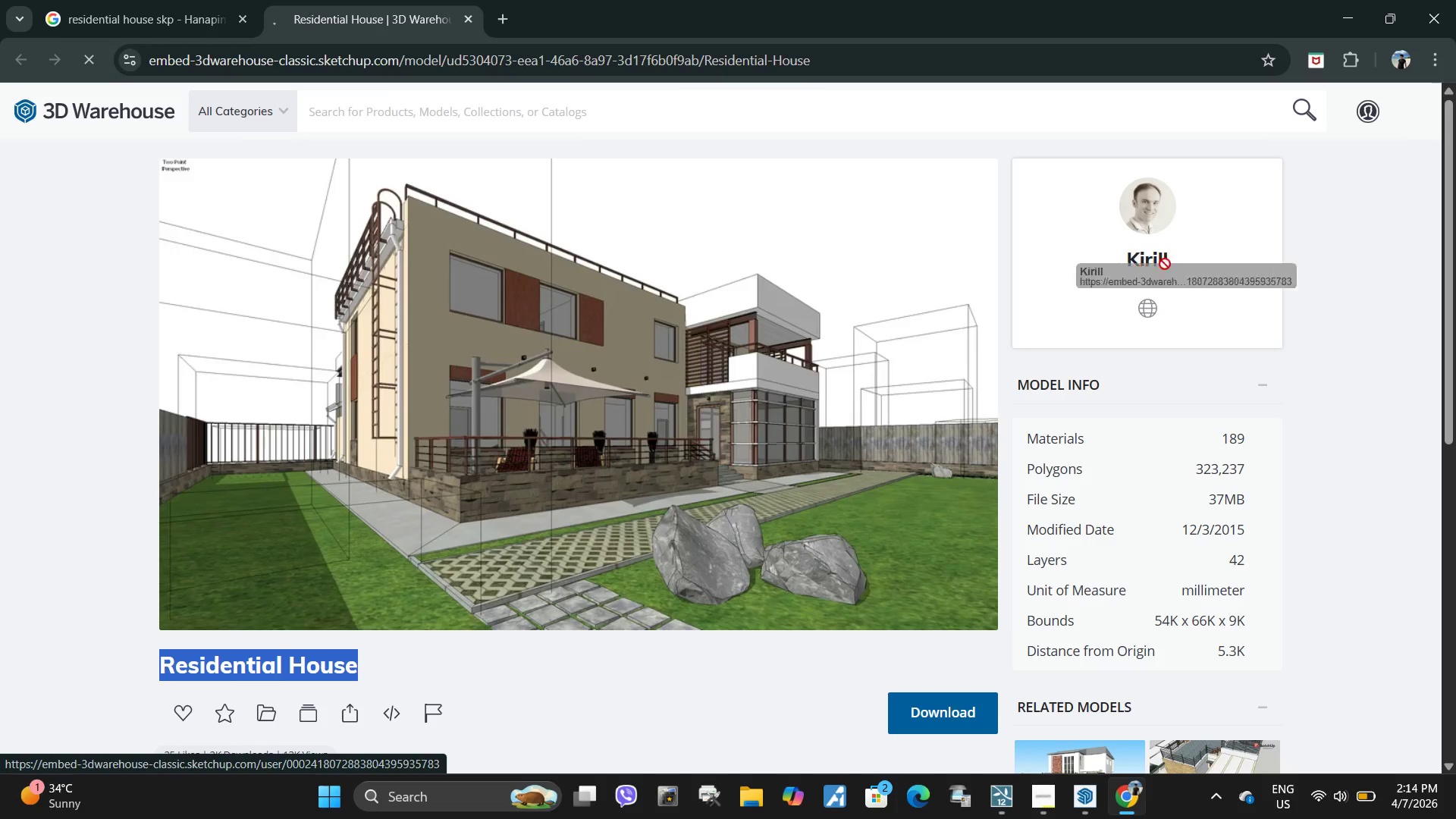 
left_click_drag(start_coordinate=[1150, 266], to_coordinate=[1168, 263])
 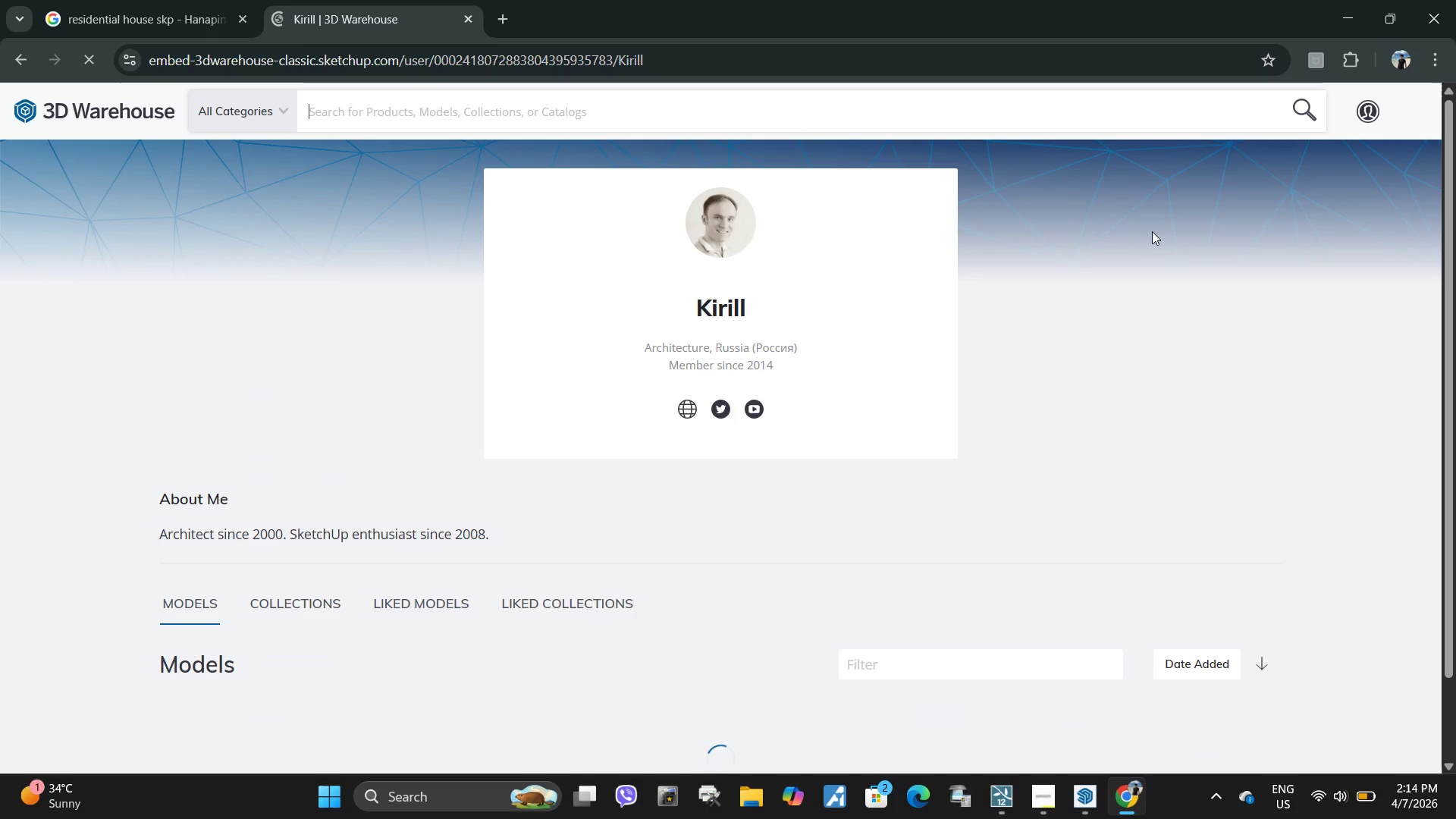 
left_click_drag(start_coordinate=[683, 308], to_coordinate=[806, 302])
 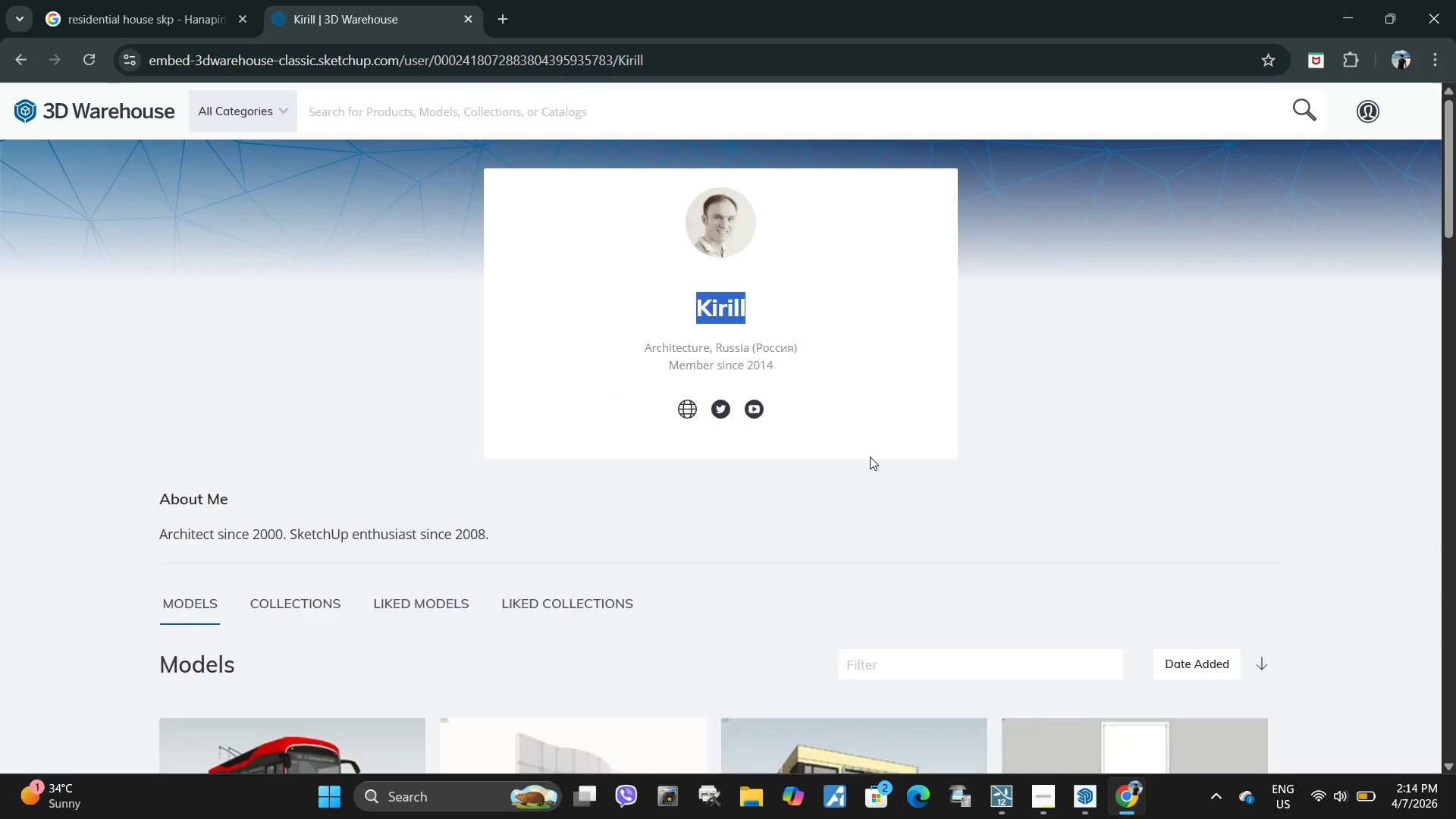 
key(Control+ControlLeft)
 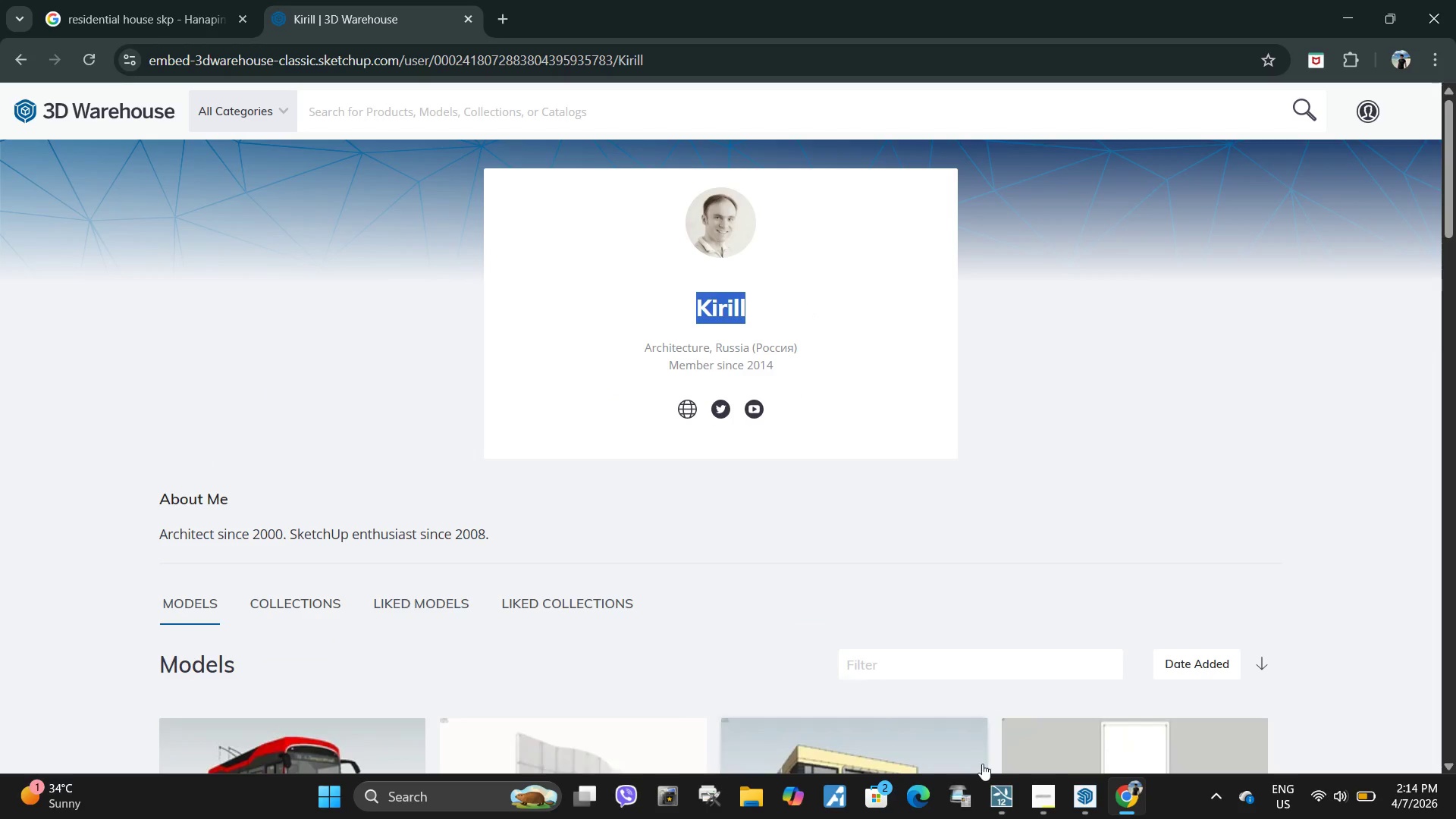 
key(Control+C)
 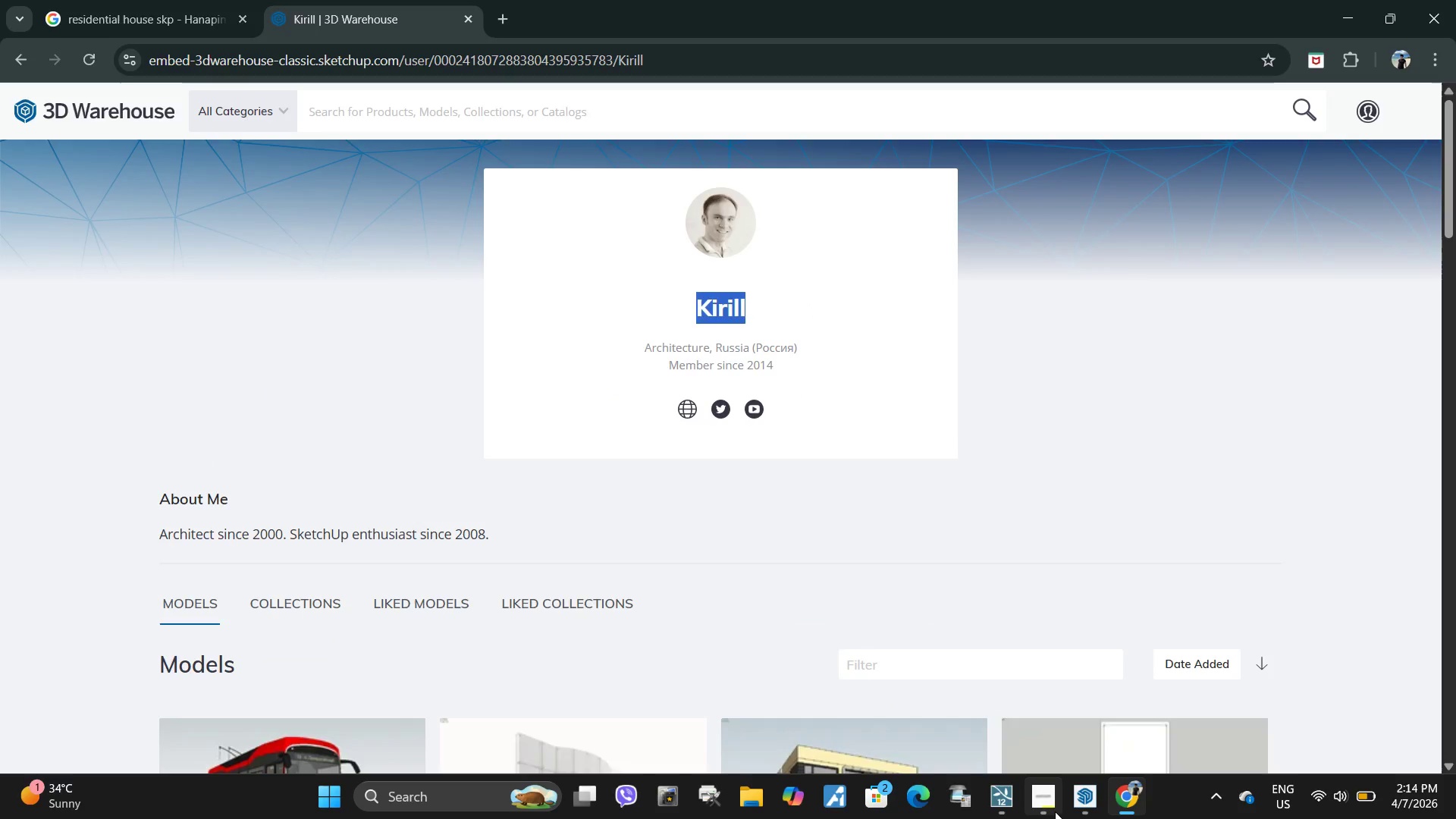 
left_click([1055, 811])